 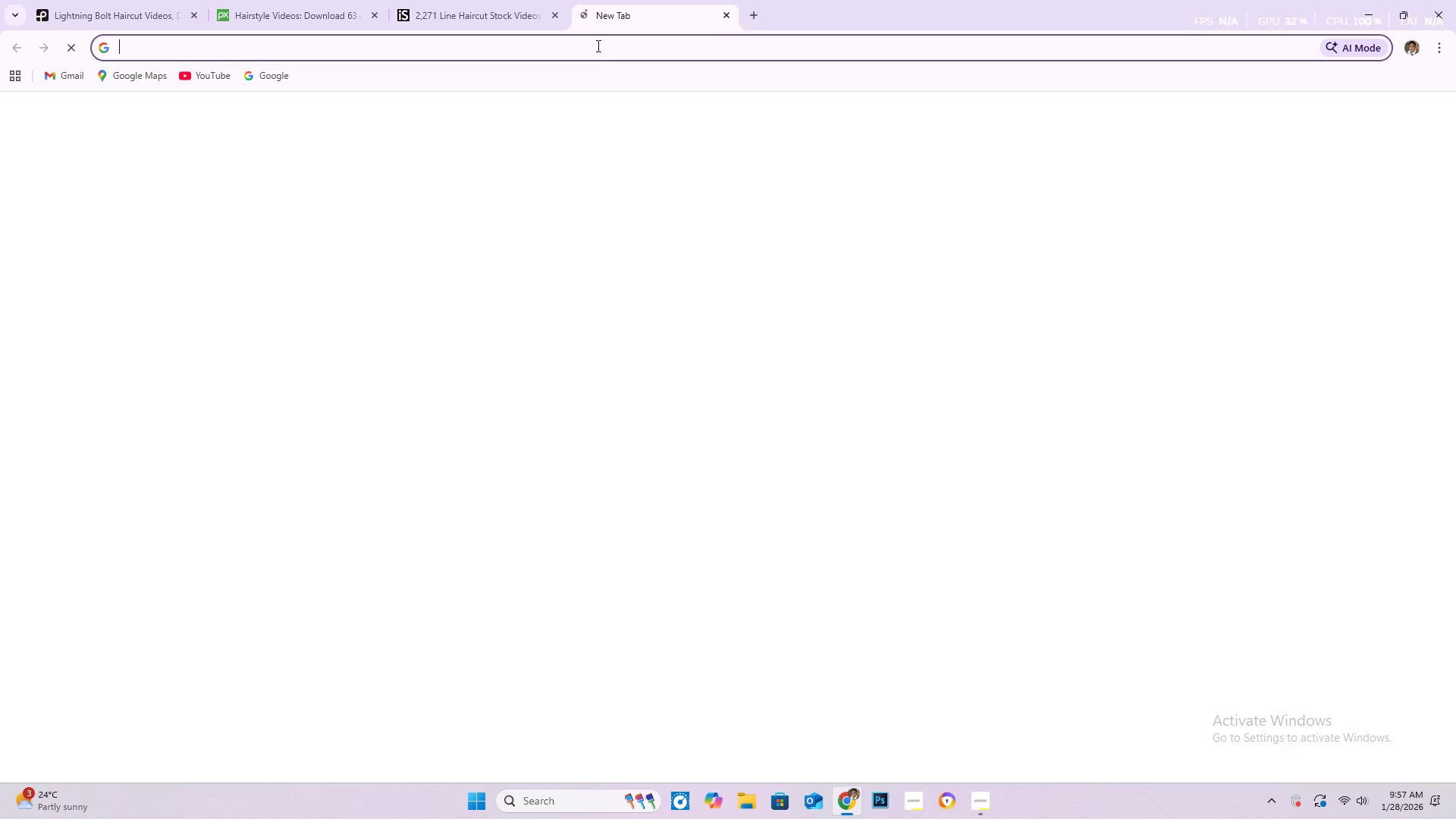 
type(hoe )
key(Backspace)
key(Backspace)
type(w to fade baber)
 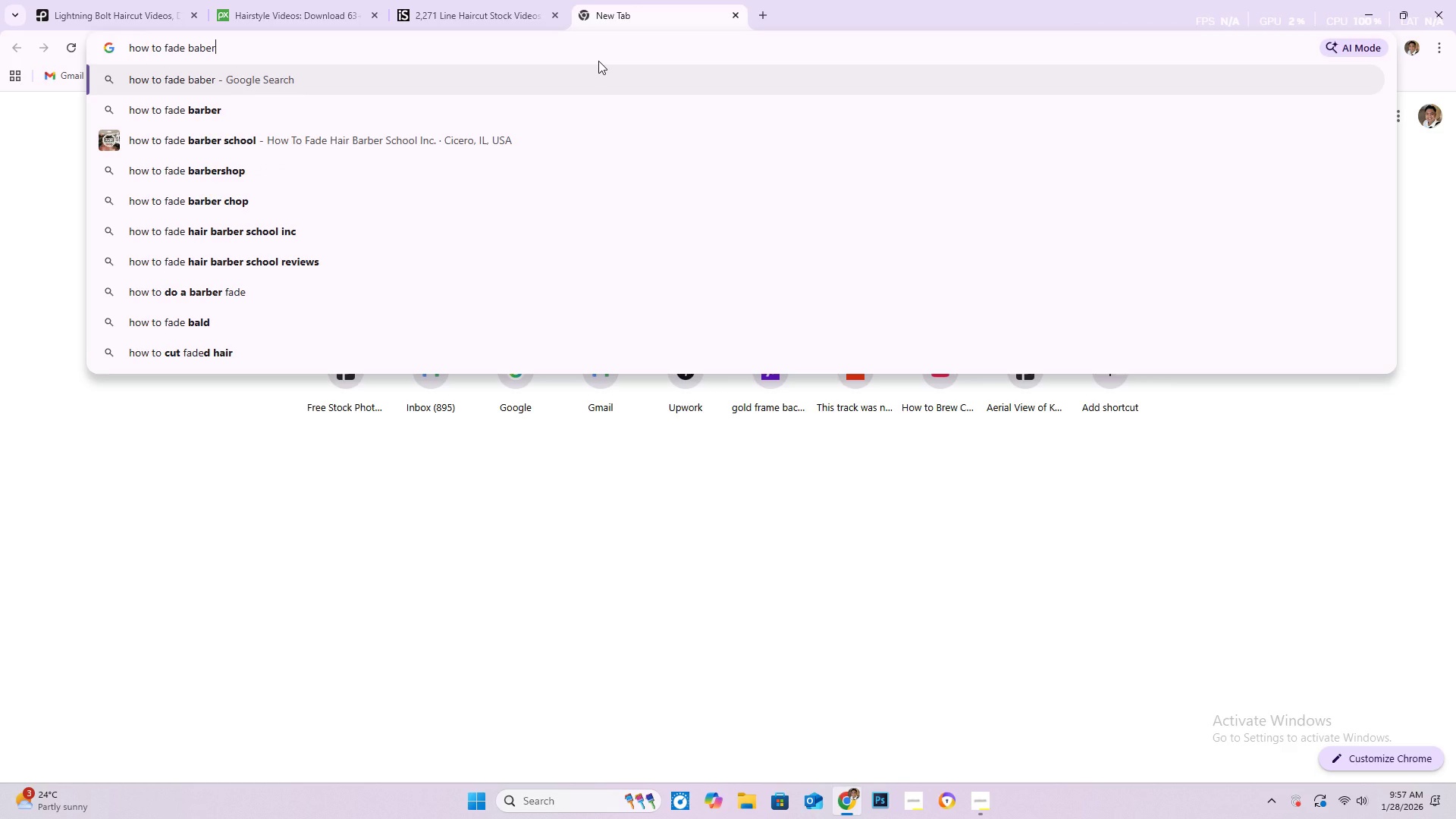 
wait(6.03)
 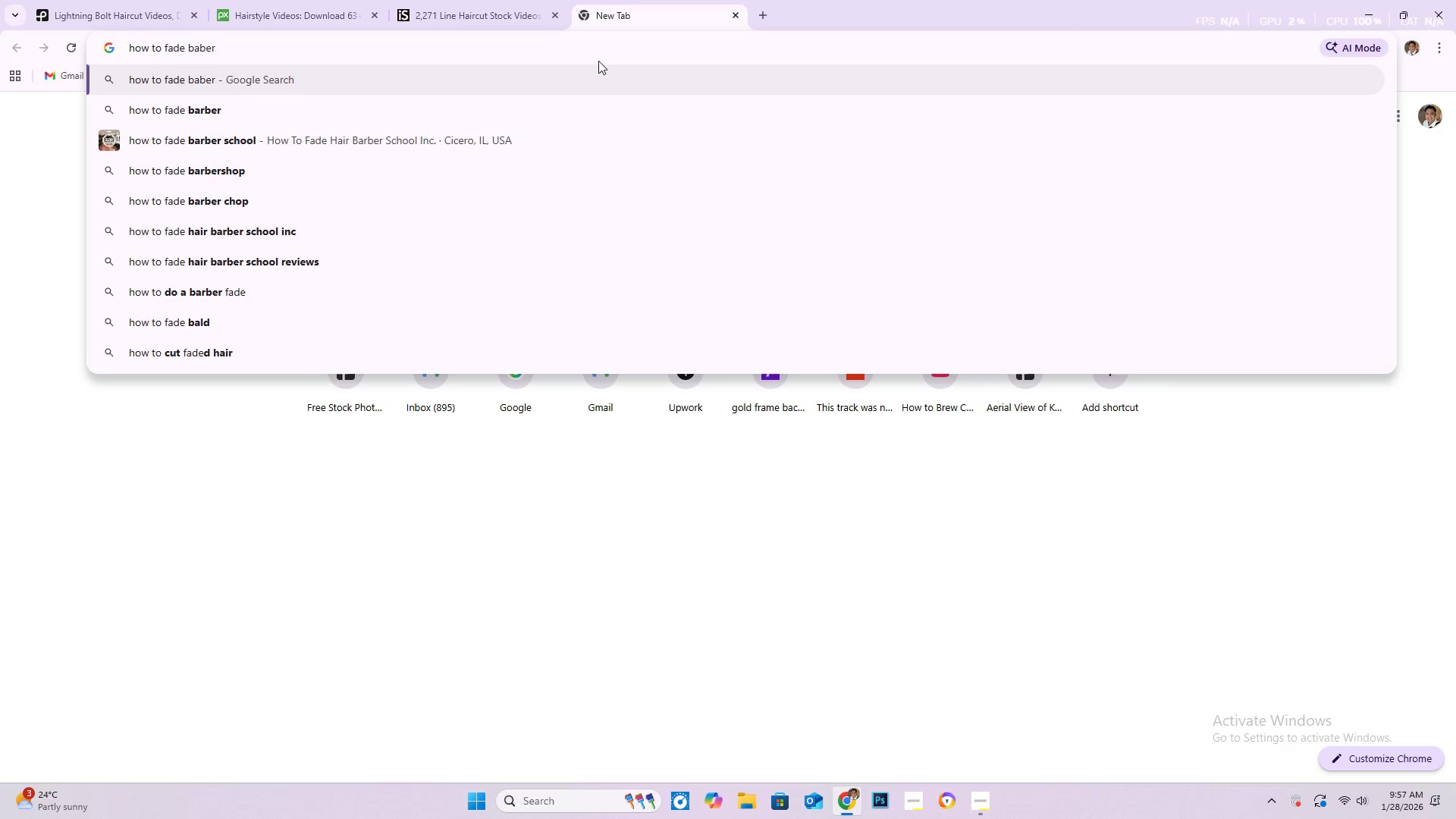 
type(shop video)
 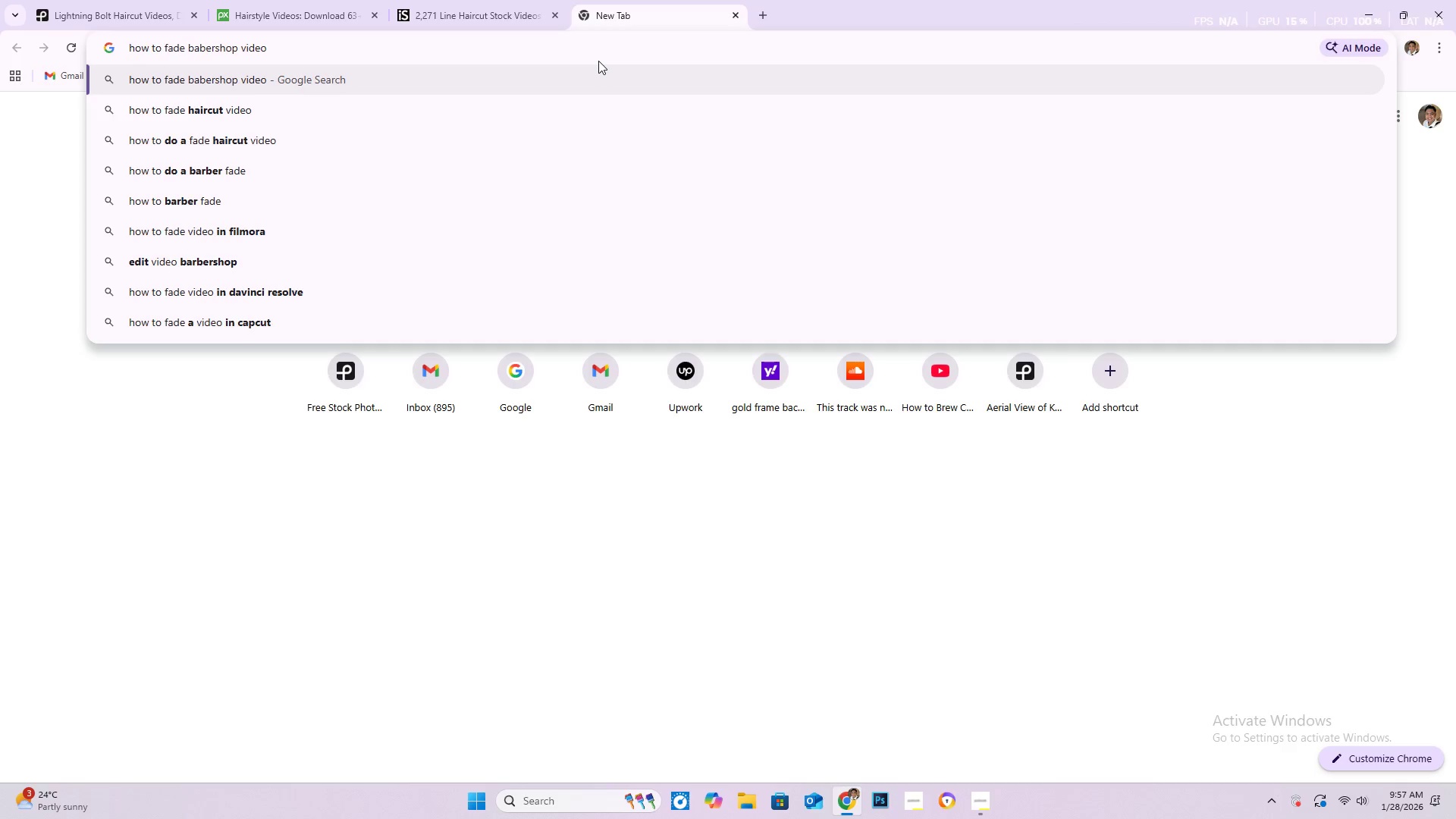 
key(Enter)
 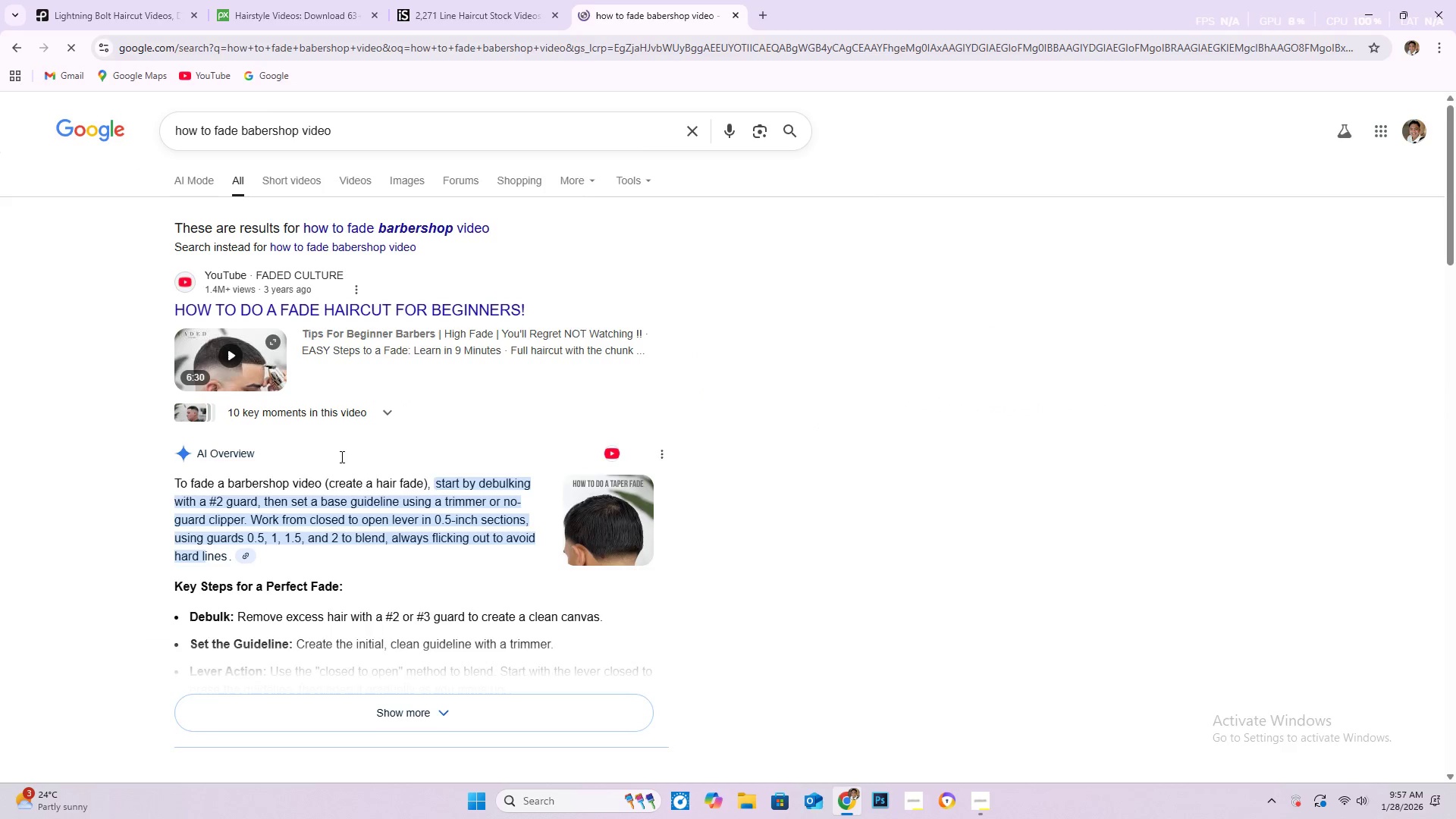 
scroll: coordinate [841, 378], scroll_direction: down, amount: 17.0
 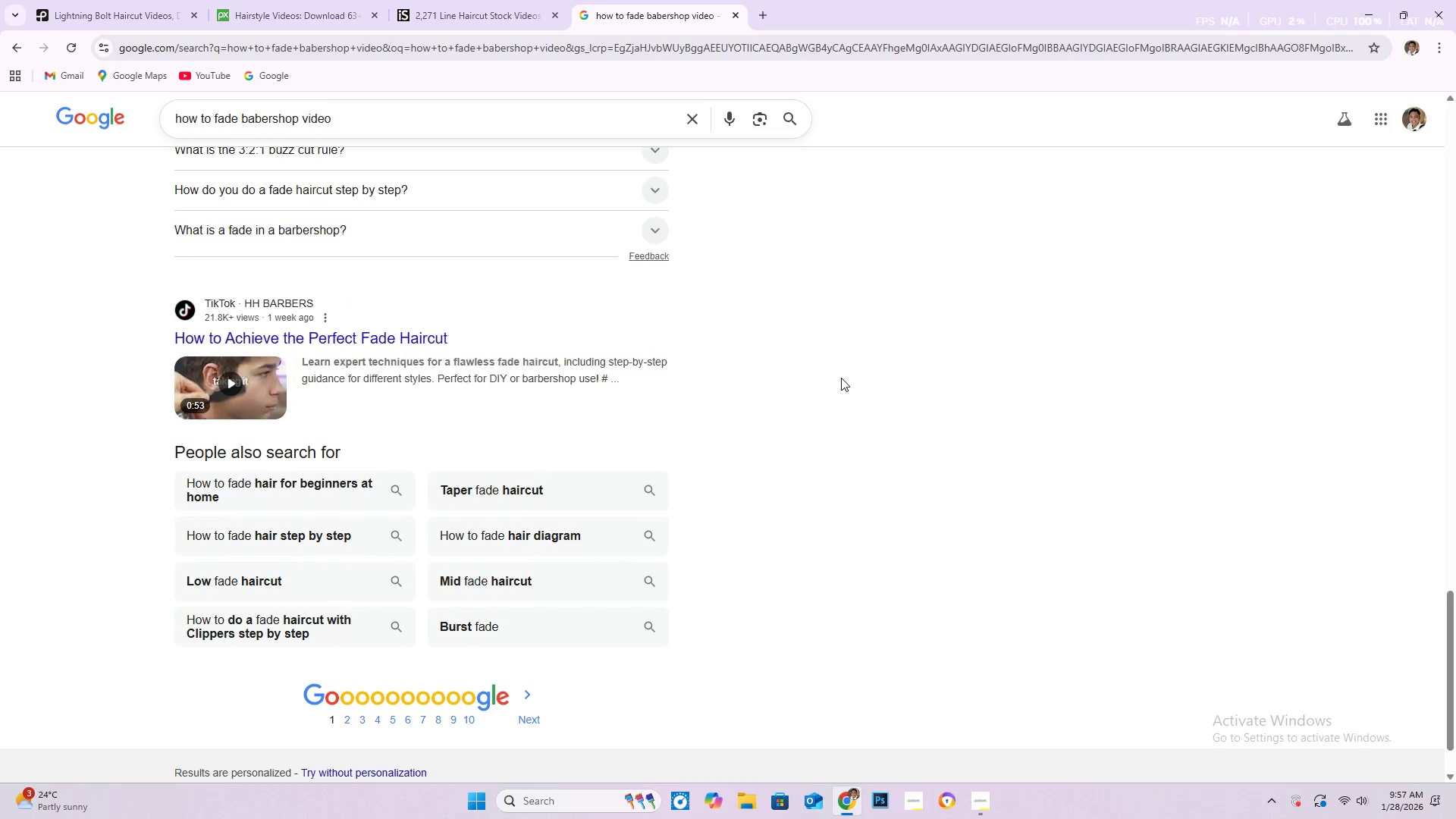 
scroll: coordinate [323, 271], scroll_direction: up, amount: 32.0
 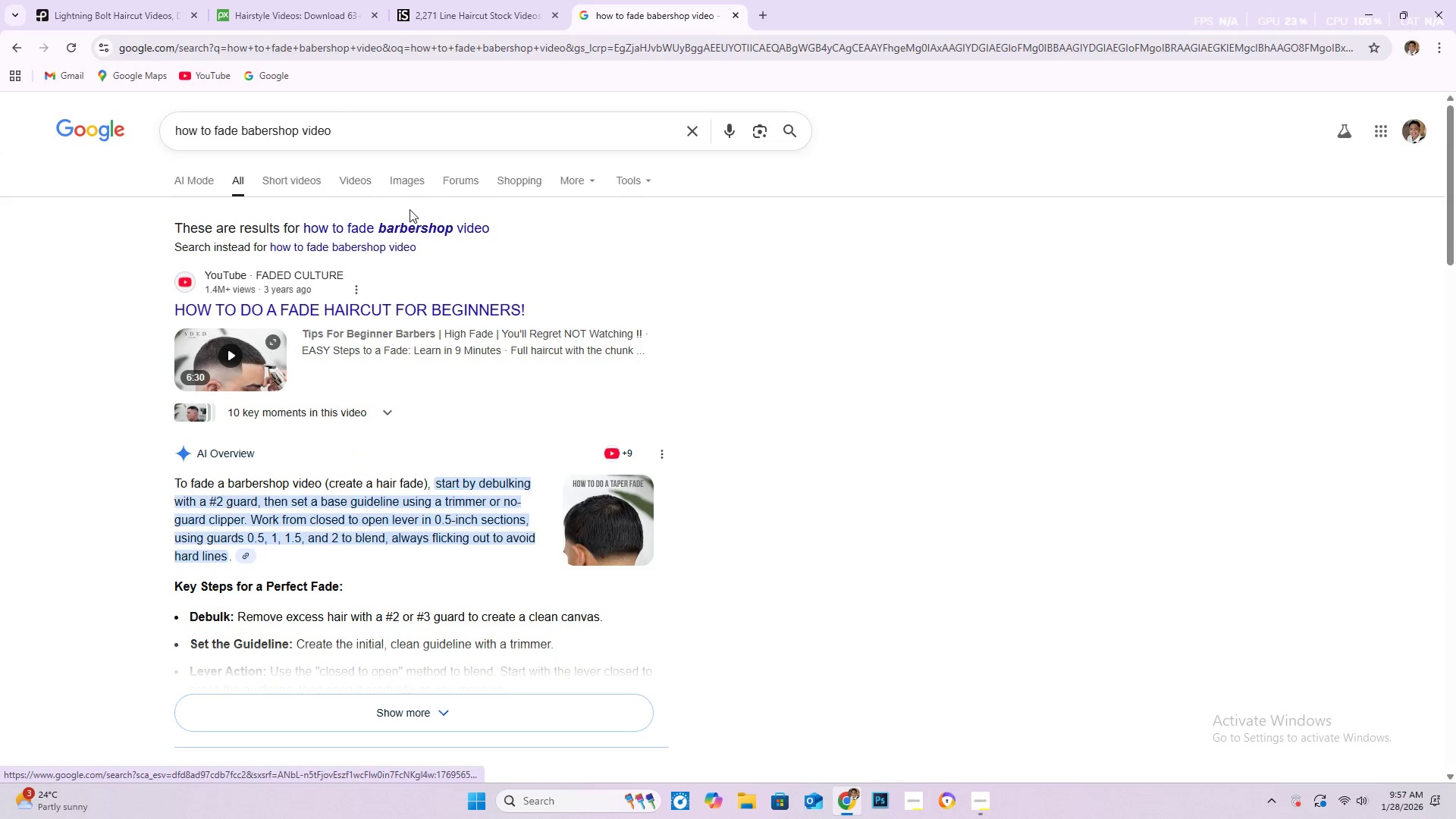 
left_click([419, 226])
 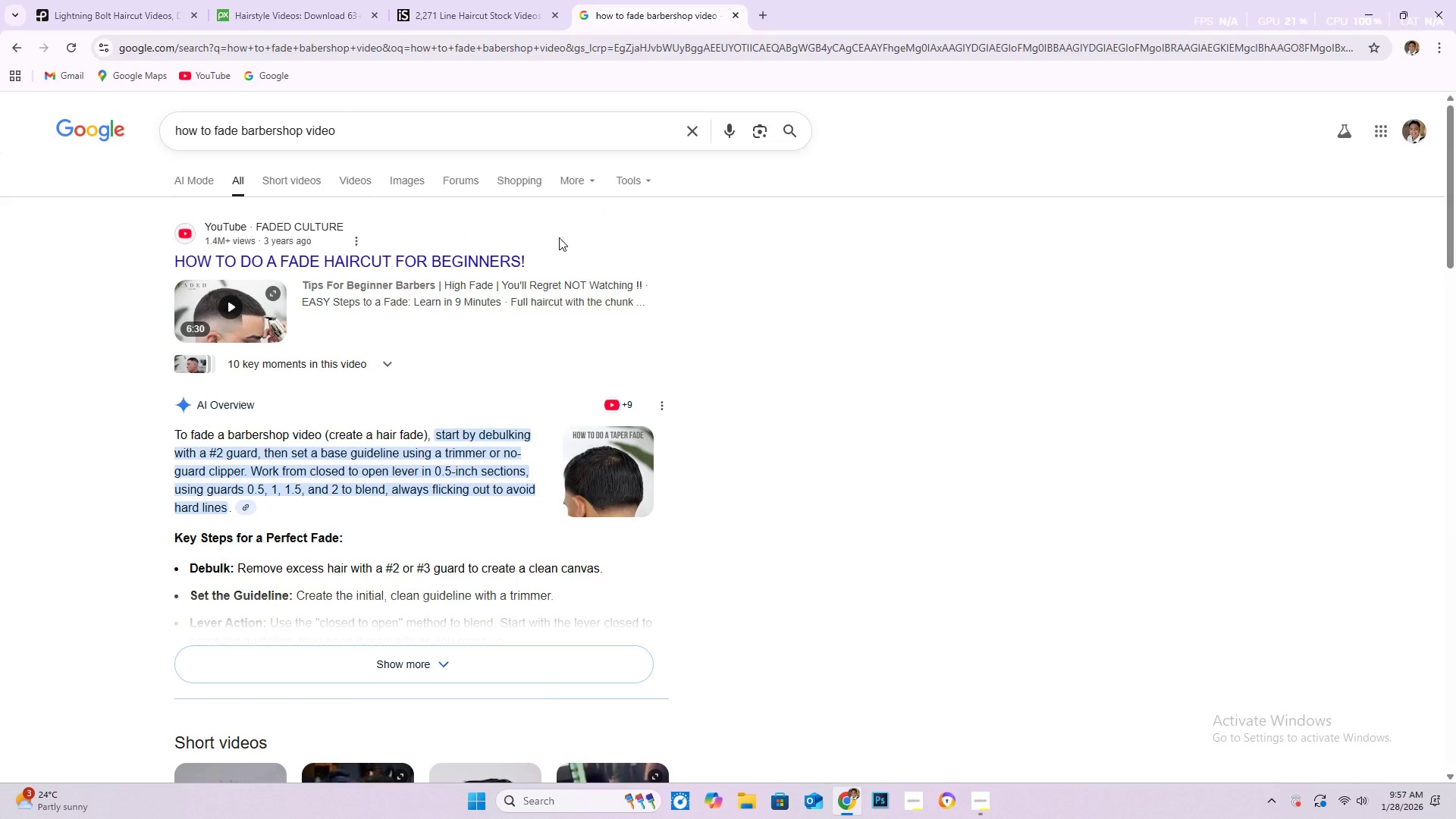 
scroll: coordinate [752, 414], scroll_direction: down, amount: 6.0
 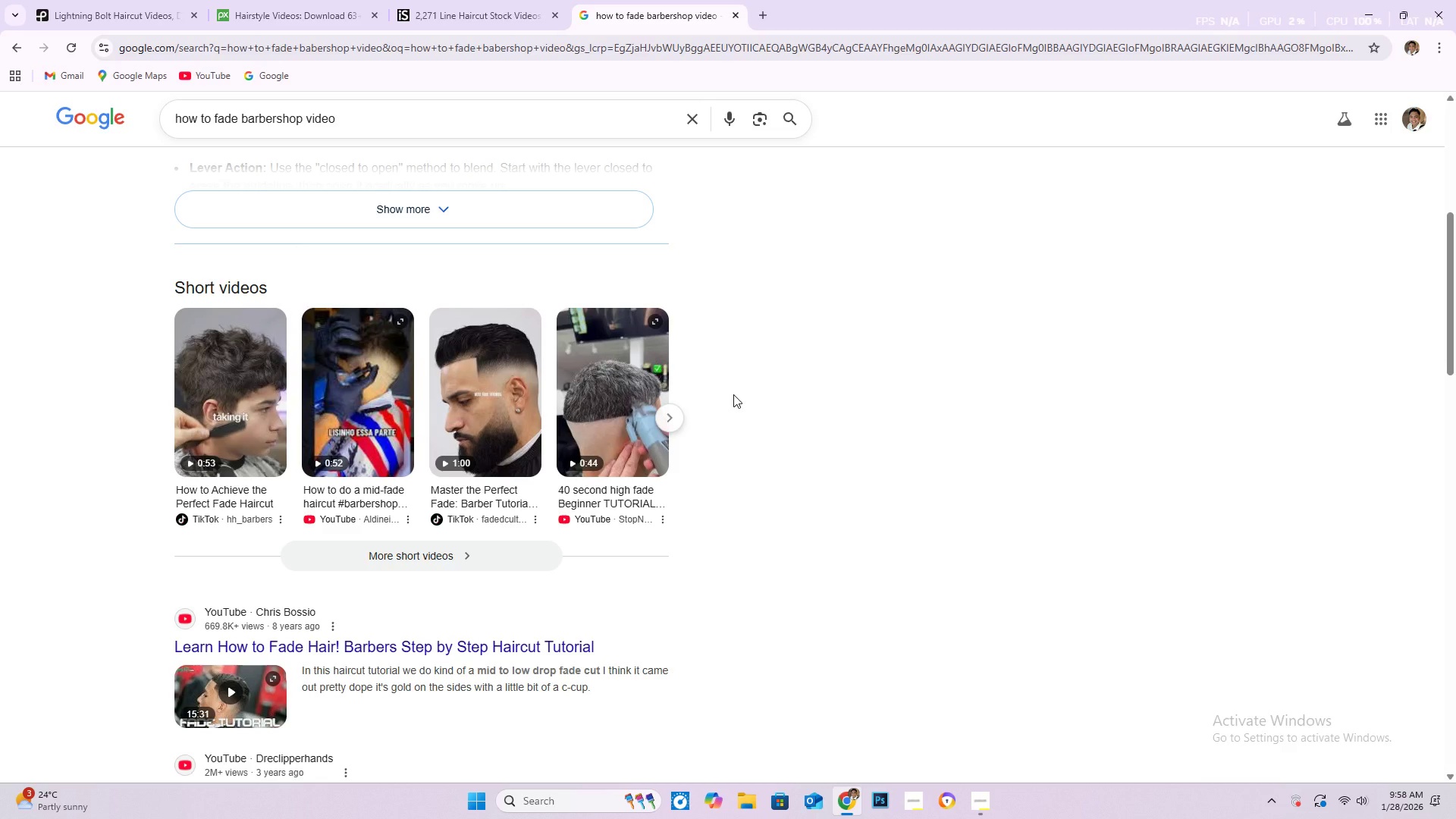 
wait(20.47)
 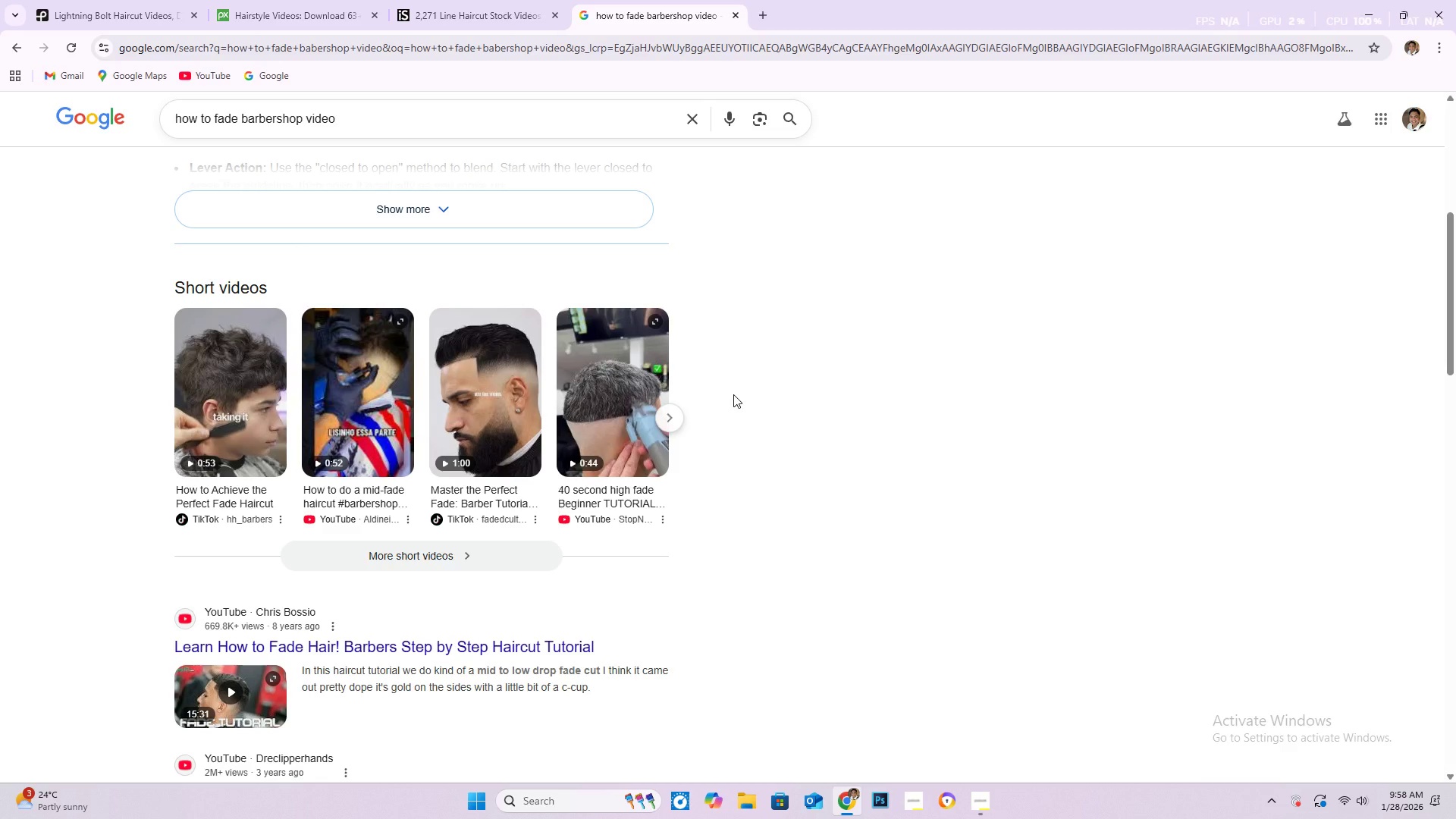 
left_click_drag(start_coordinate=[359, 121], to_coordinate=[158, 116])
 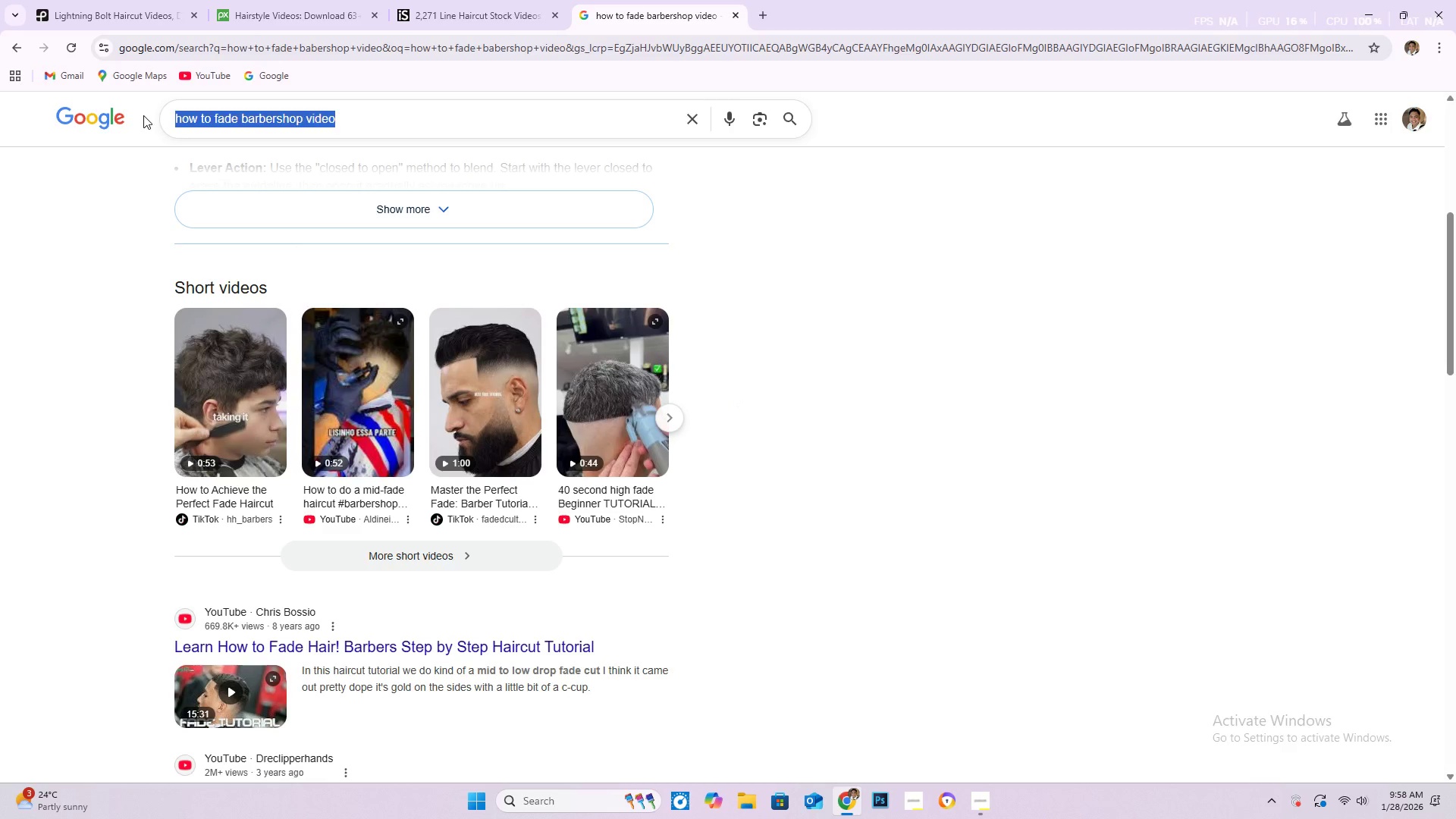 
type(howtofade 101)
 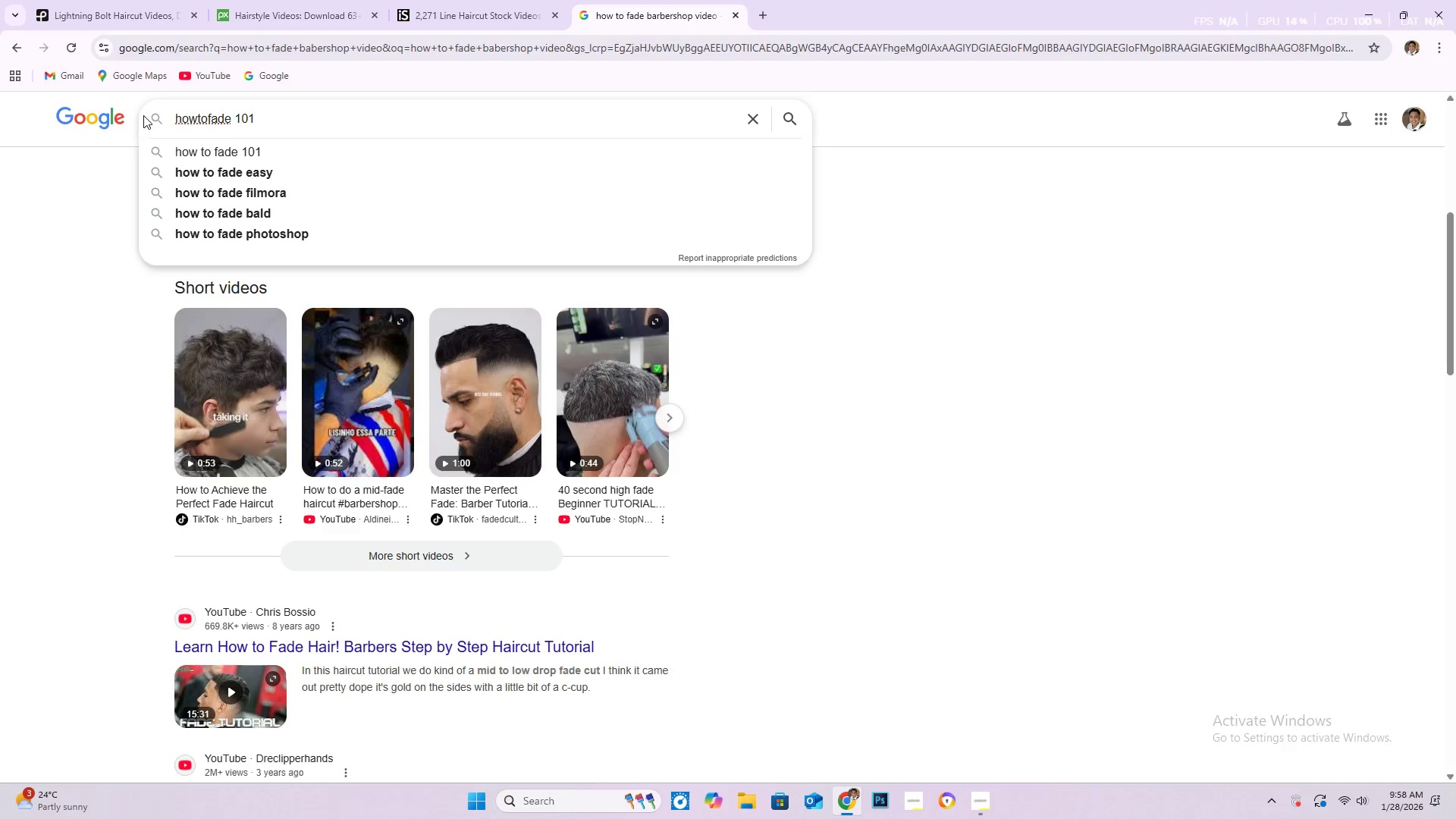 
key(Enter)
 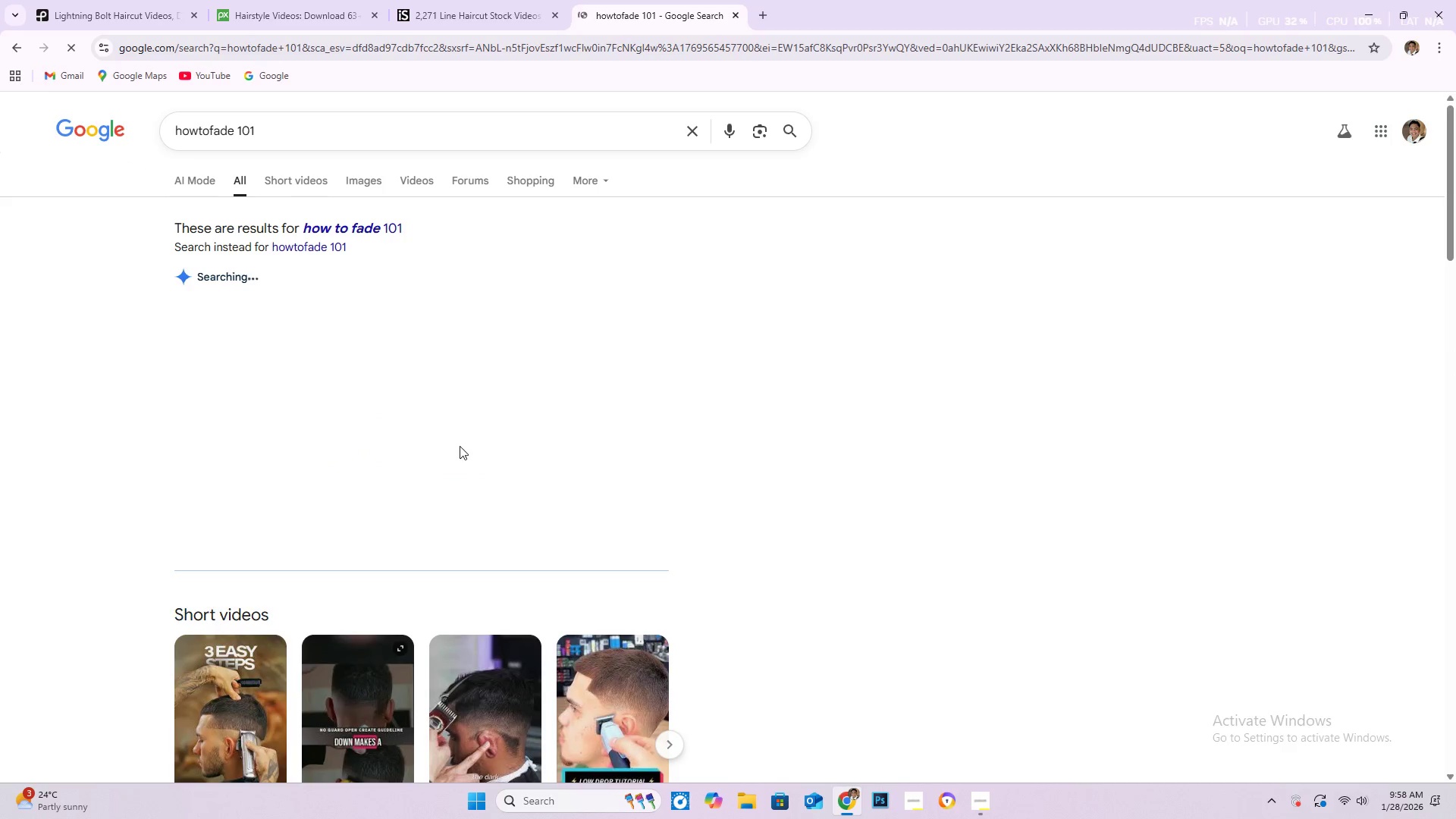 
scroll: coordinate [488, 424], scroll_direction: down, amount: 3.0
 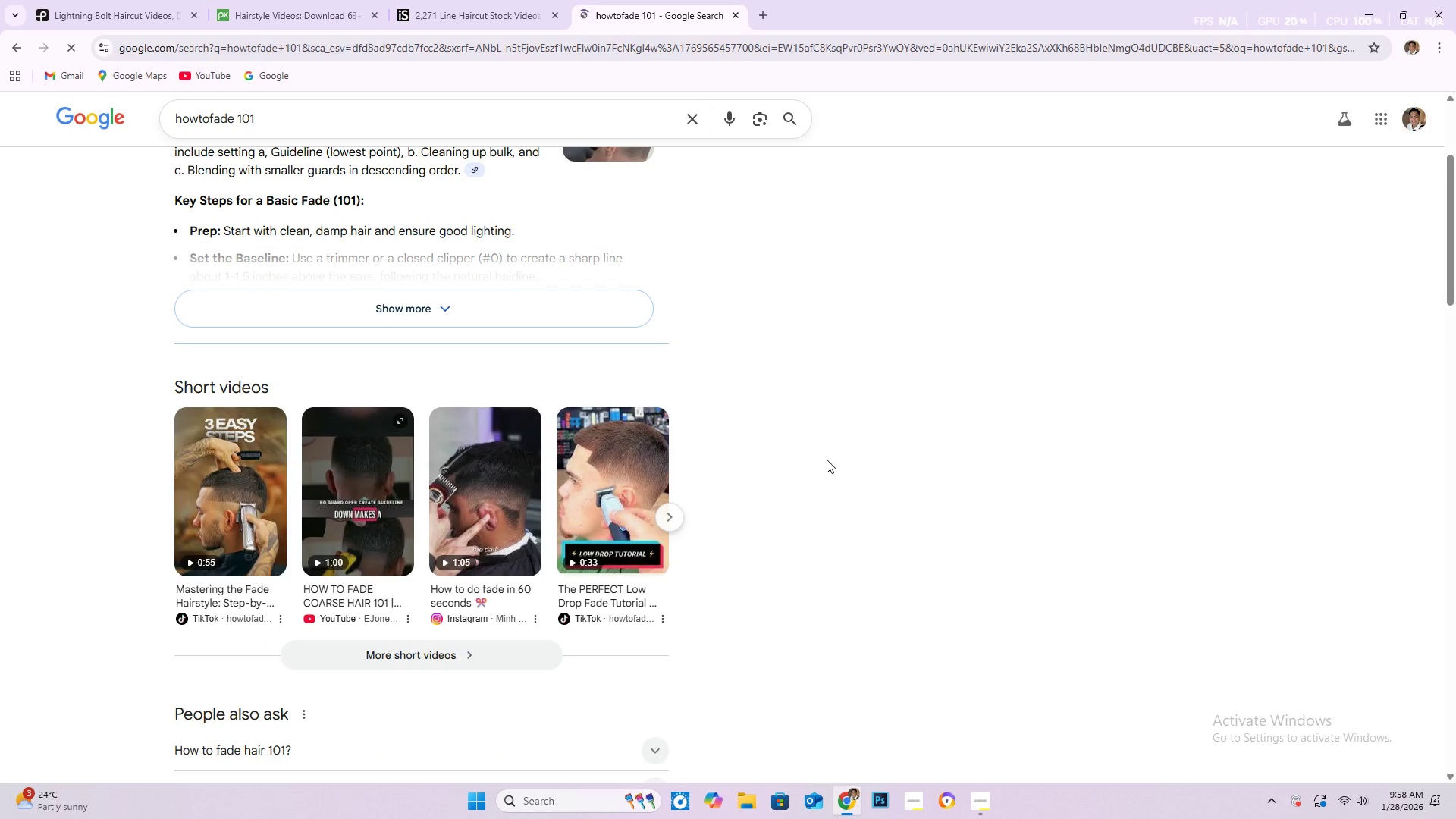 
scroll: coordinate [826, 460], scroll_direction: up, amount: 1.0
 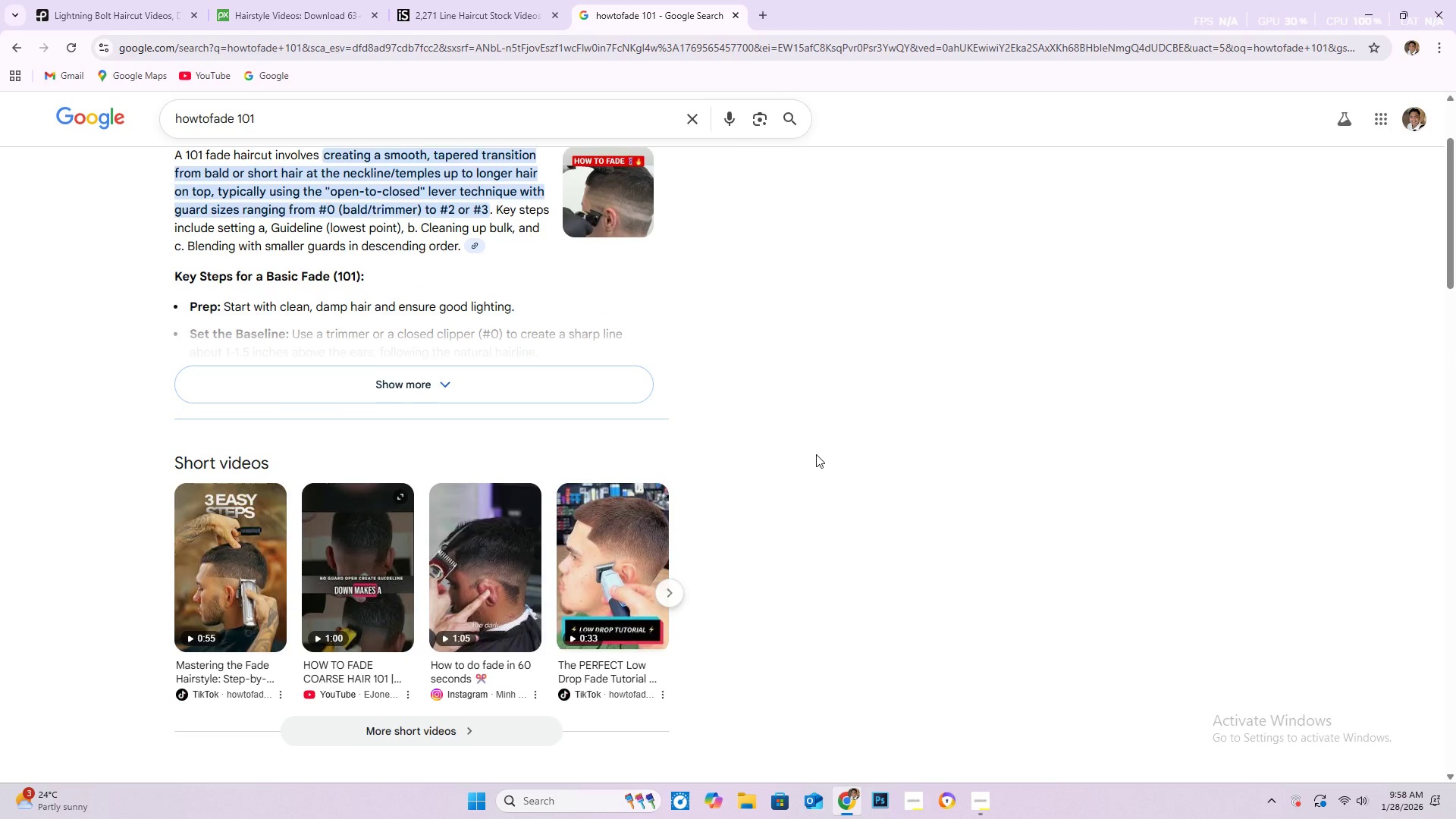 
scroll: coordinate [811, 453], scroll_direction: down, amount: 20.0
 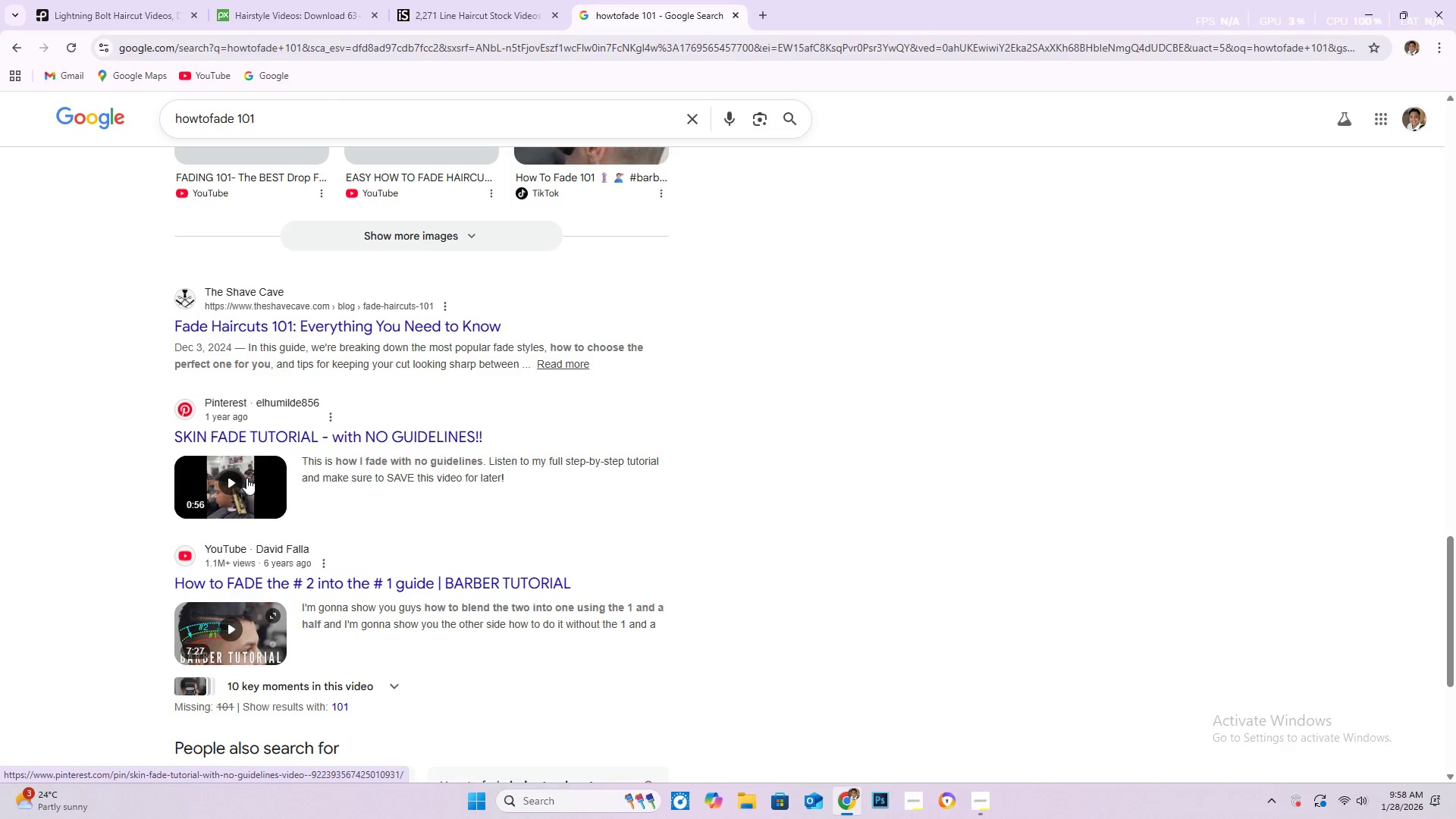 
scroll: coordinate [247, 476], scroll_direction: down, amount: 4.0
 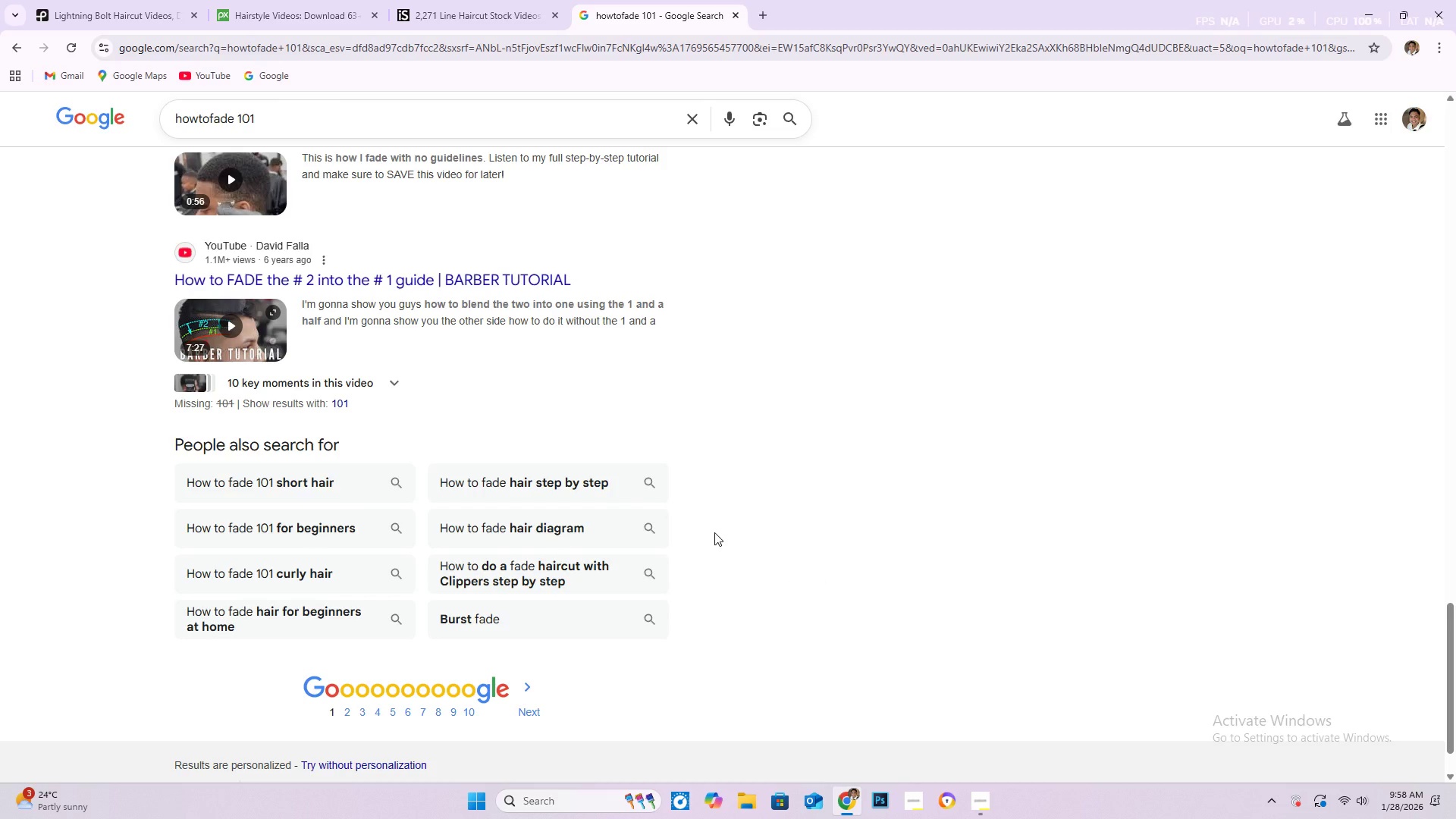 
left_click([287, 117])
 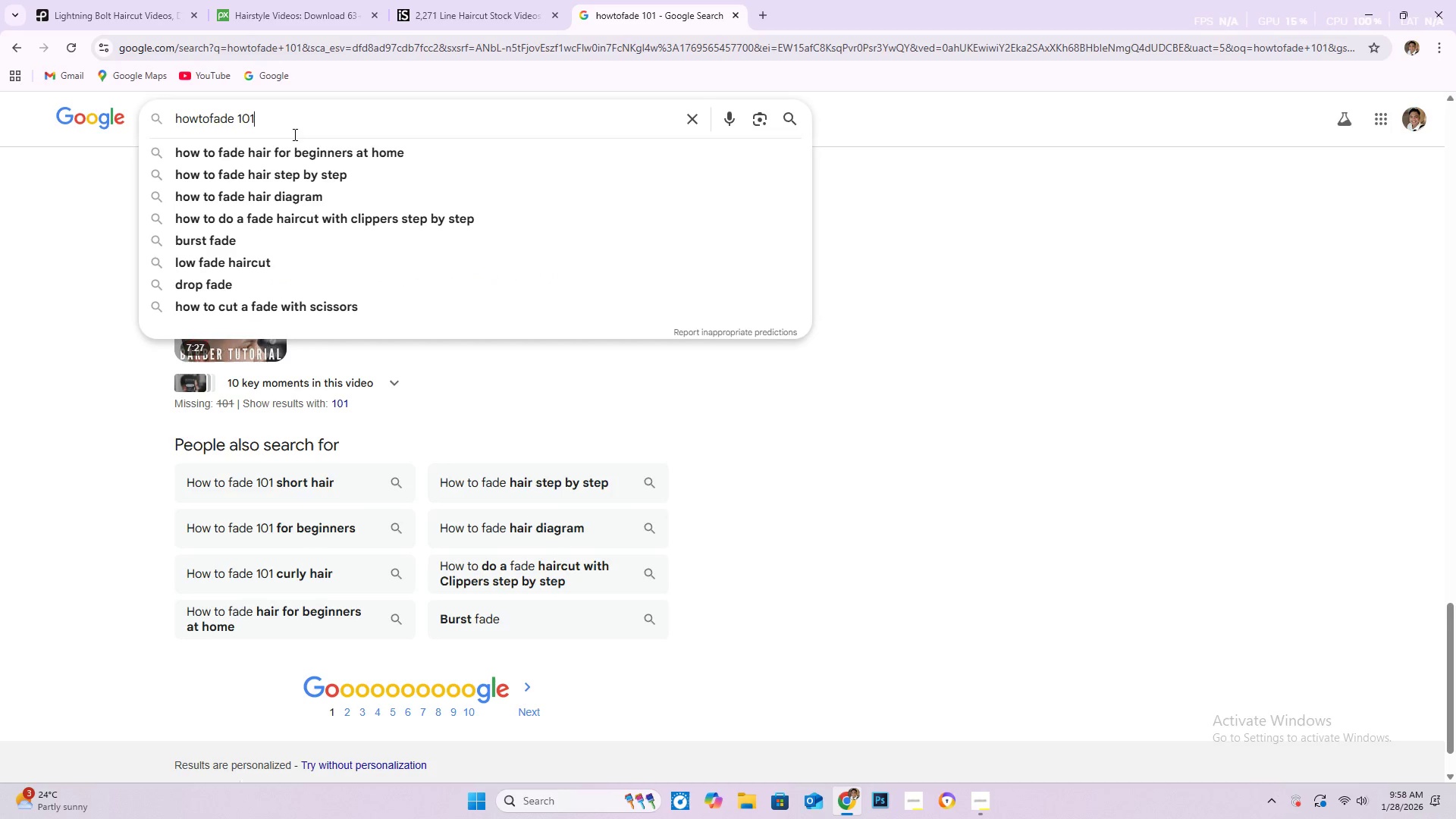 
wait(7.58)
 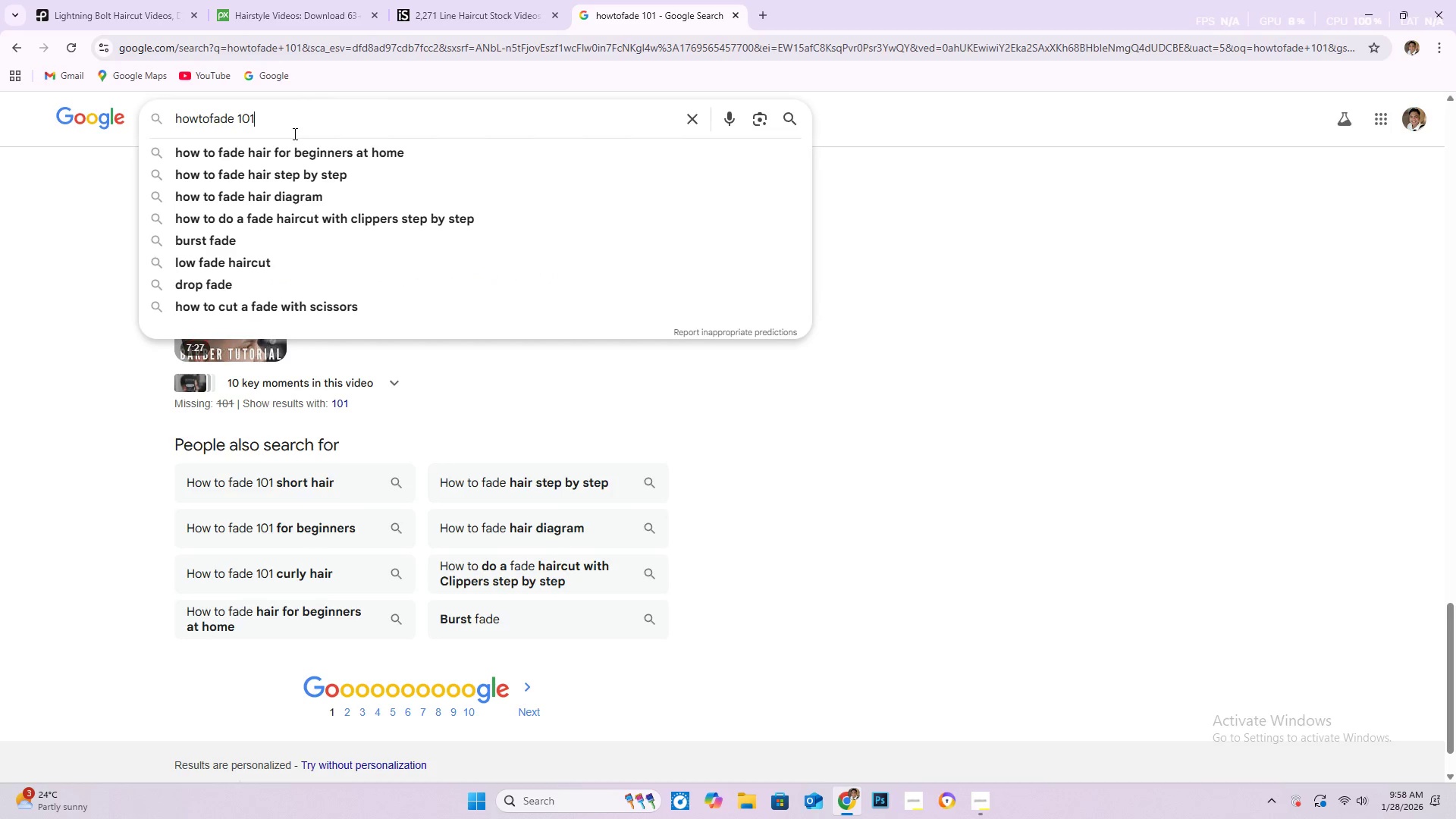 
type(thunder)
 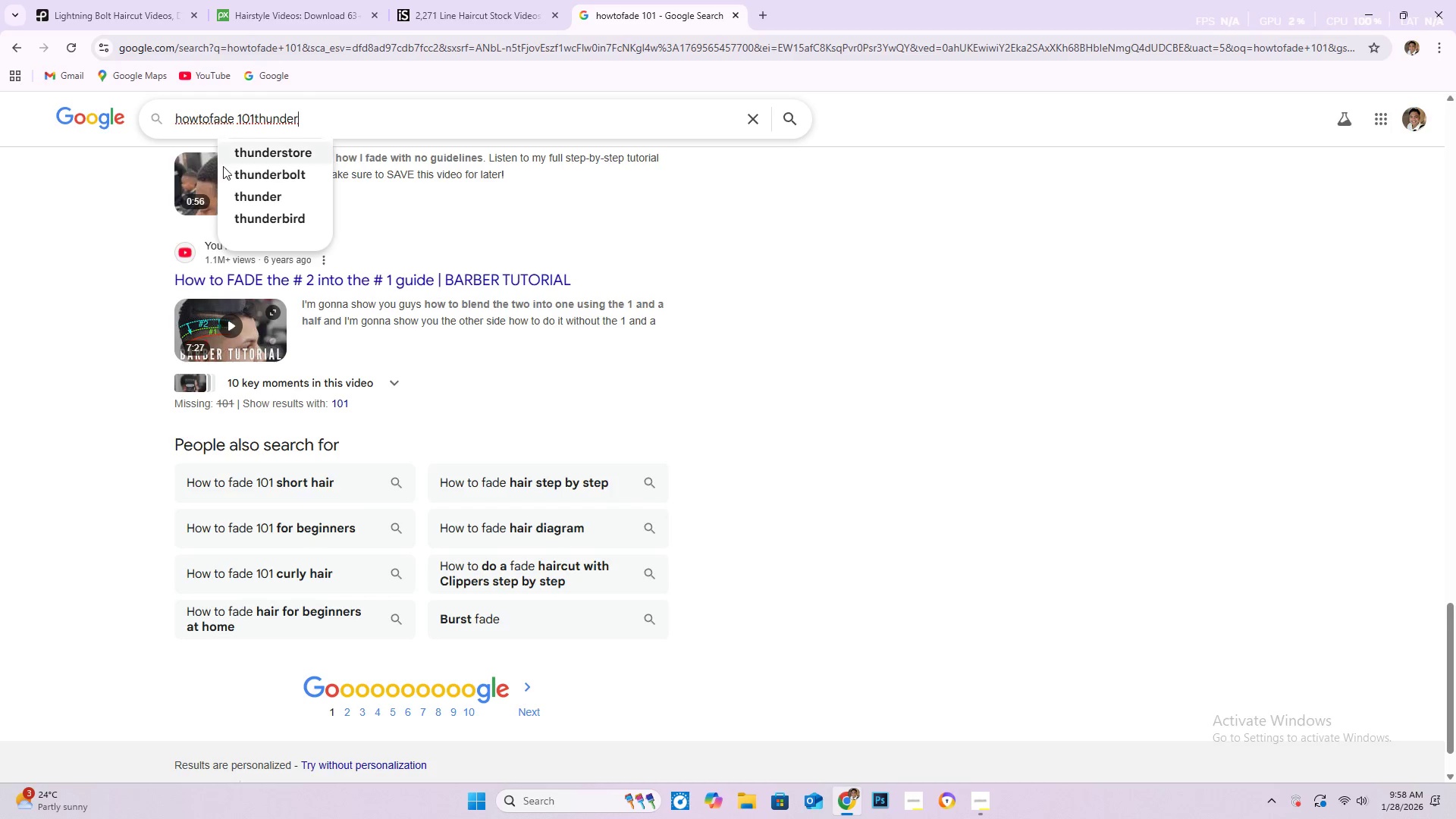 
left_click([269, 168])
 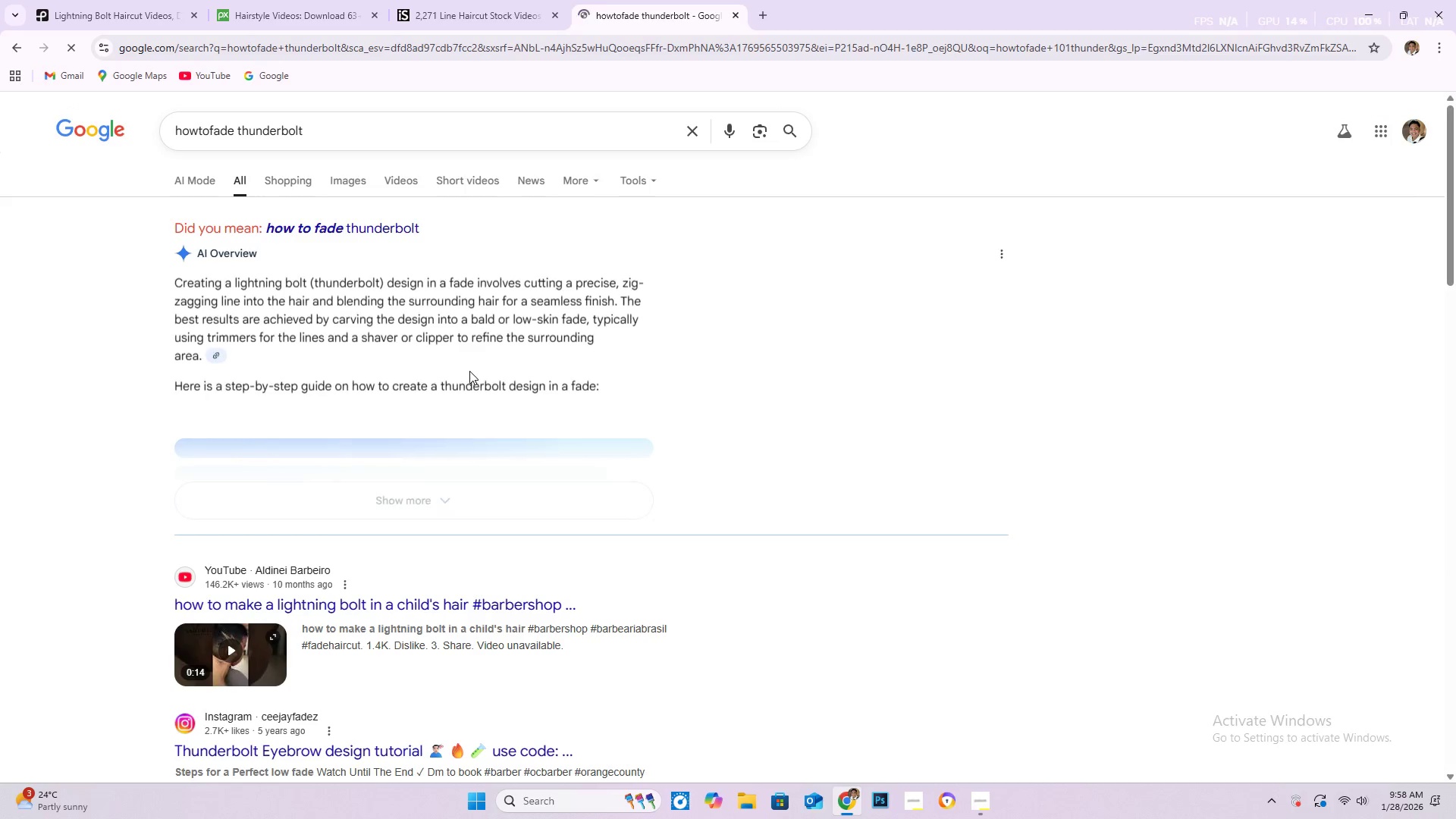 
scroll: coordinate [473, 341], scroll_direction: down, amount: 21.0
 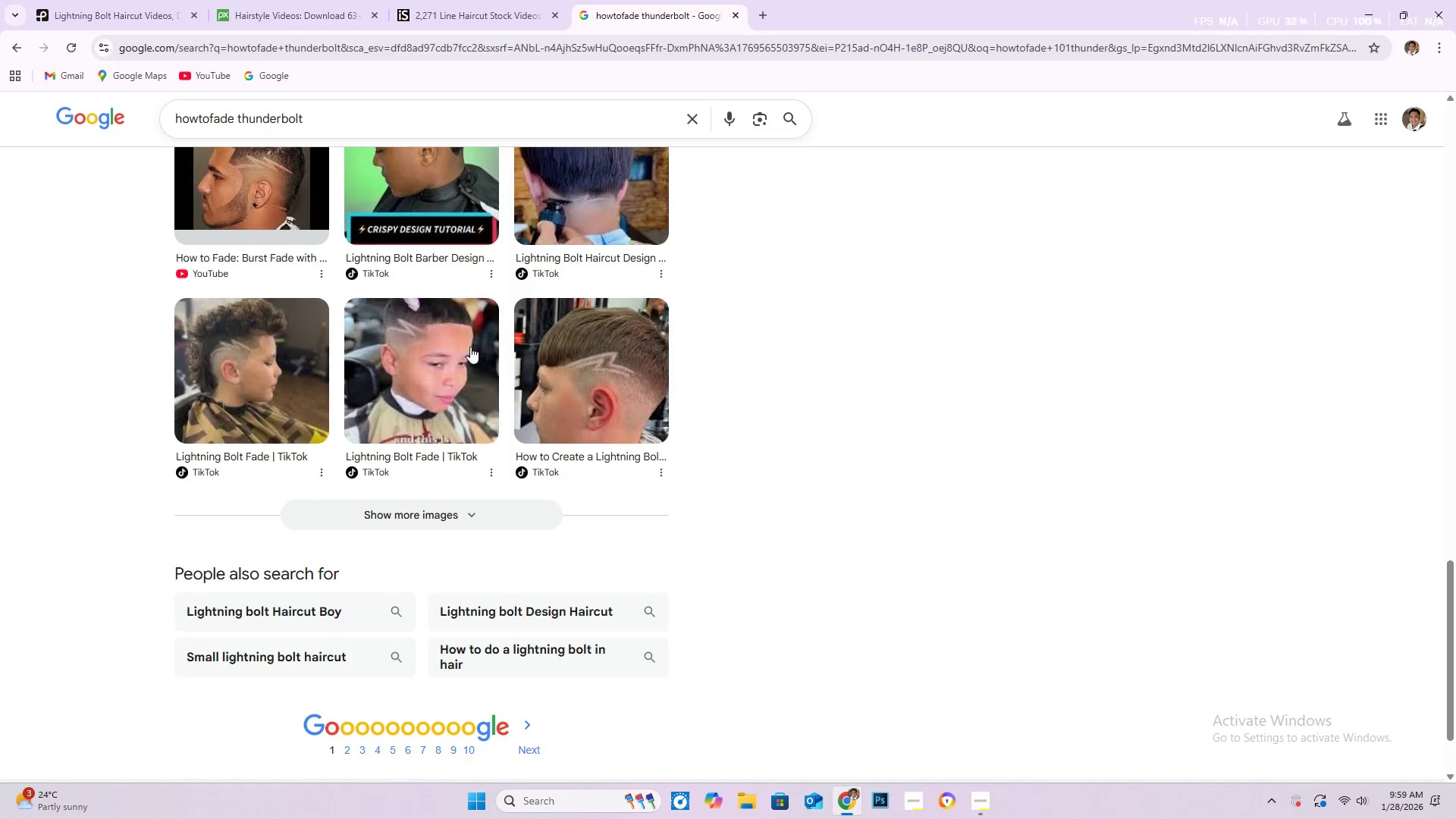 
scroll: coordinate [468, 352], scroll_direction: down, amount: 2.0
 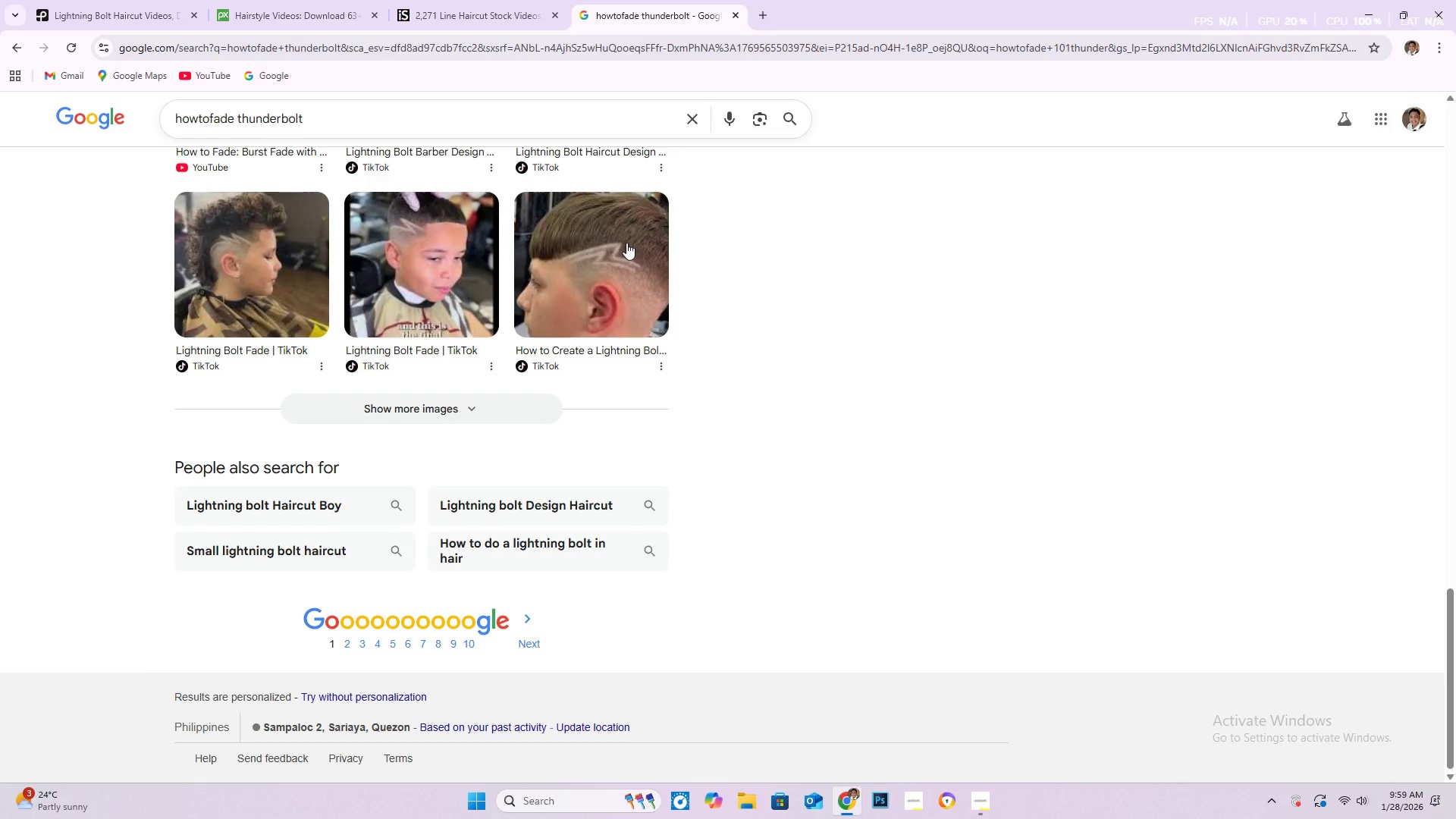 
left_click([622, 239])
 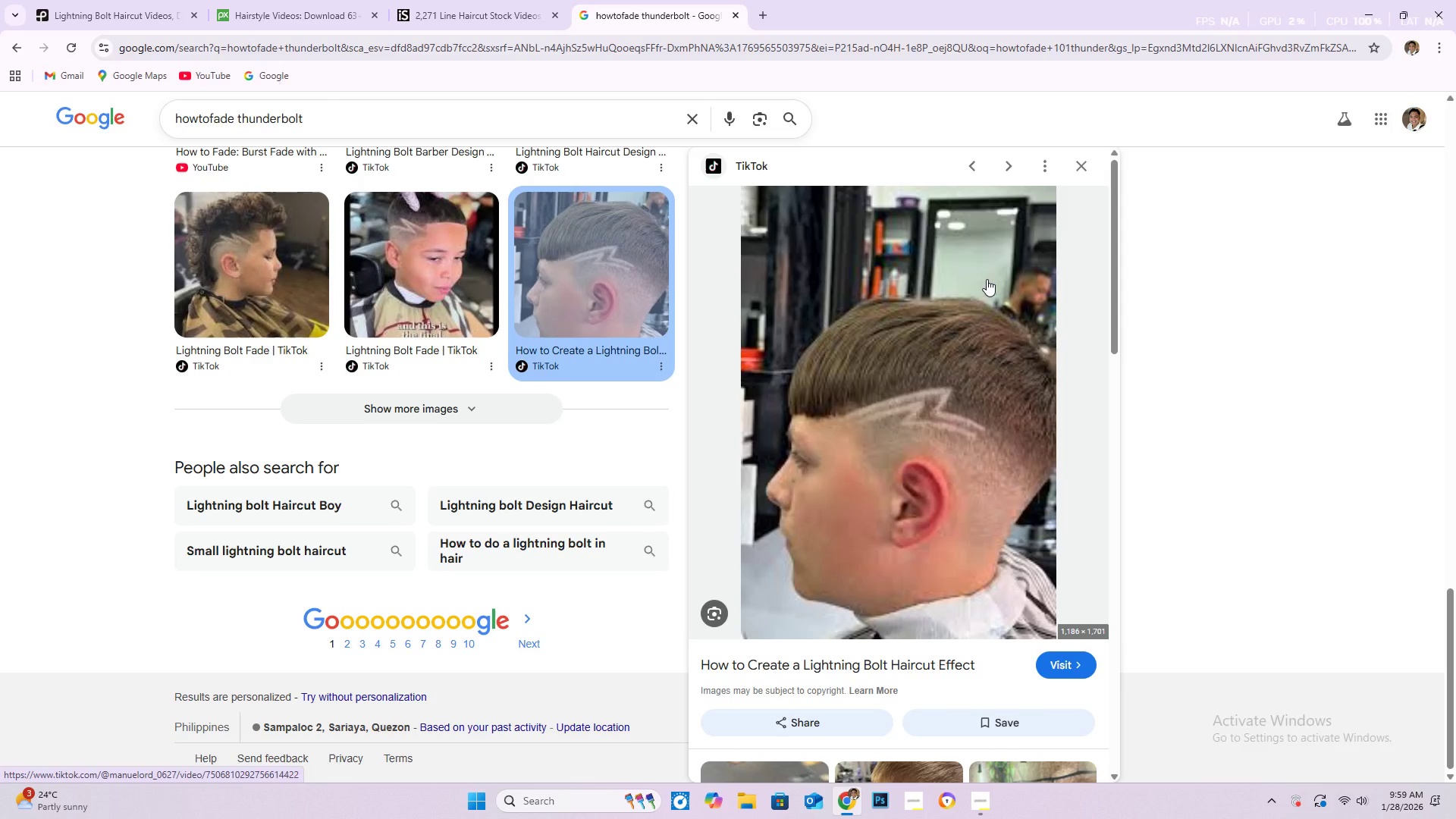 
wait(14.67)
 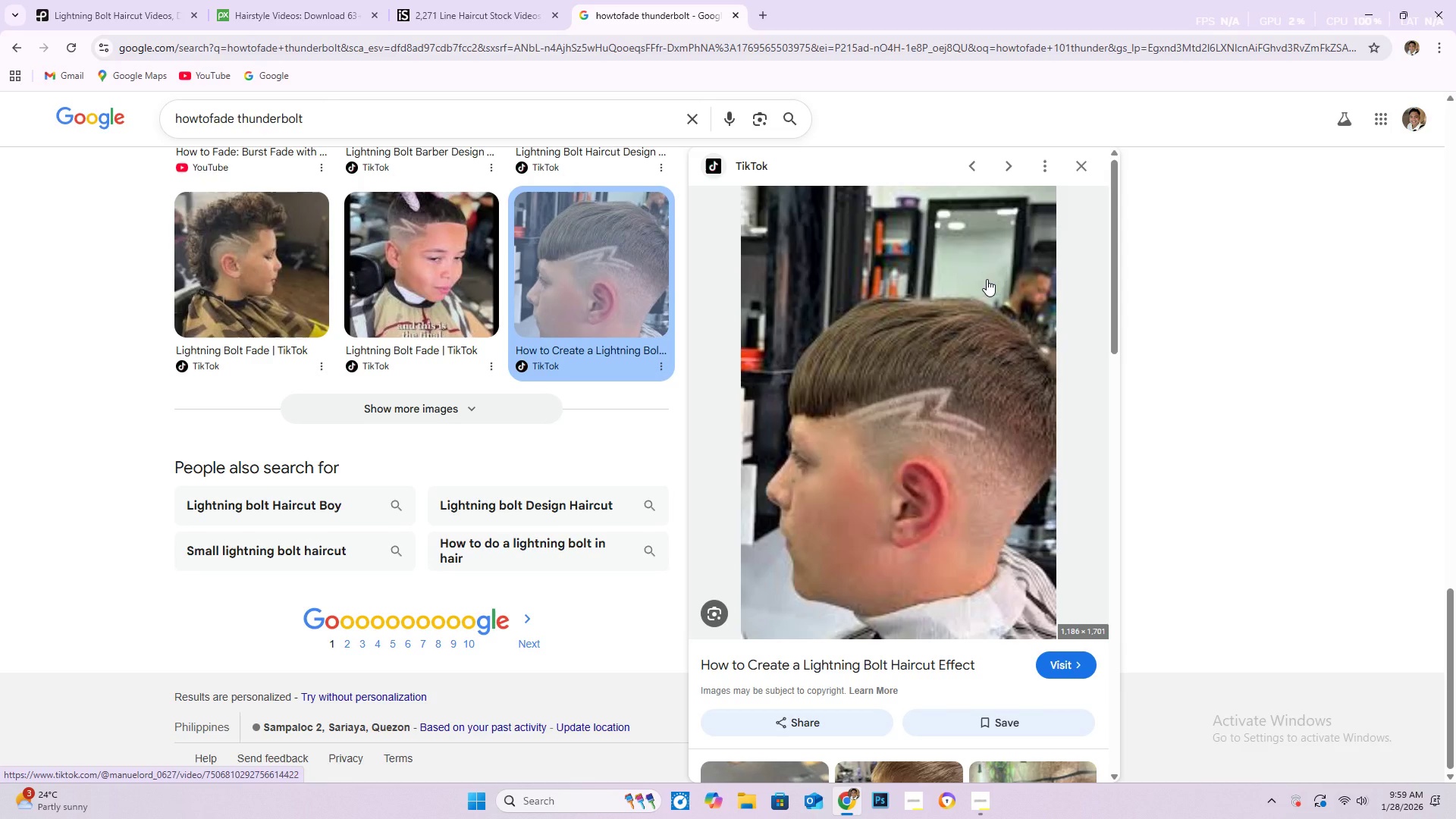 
left_click([1071, 654])
 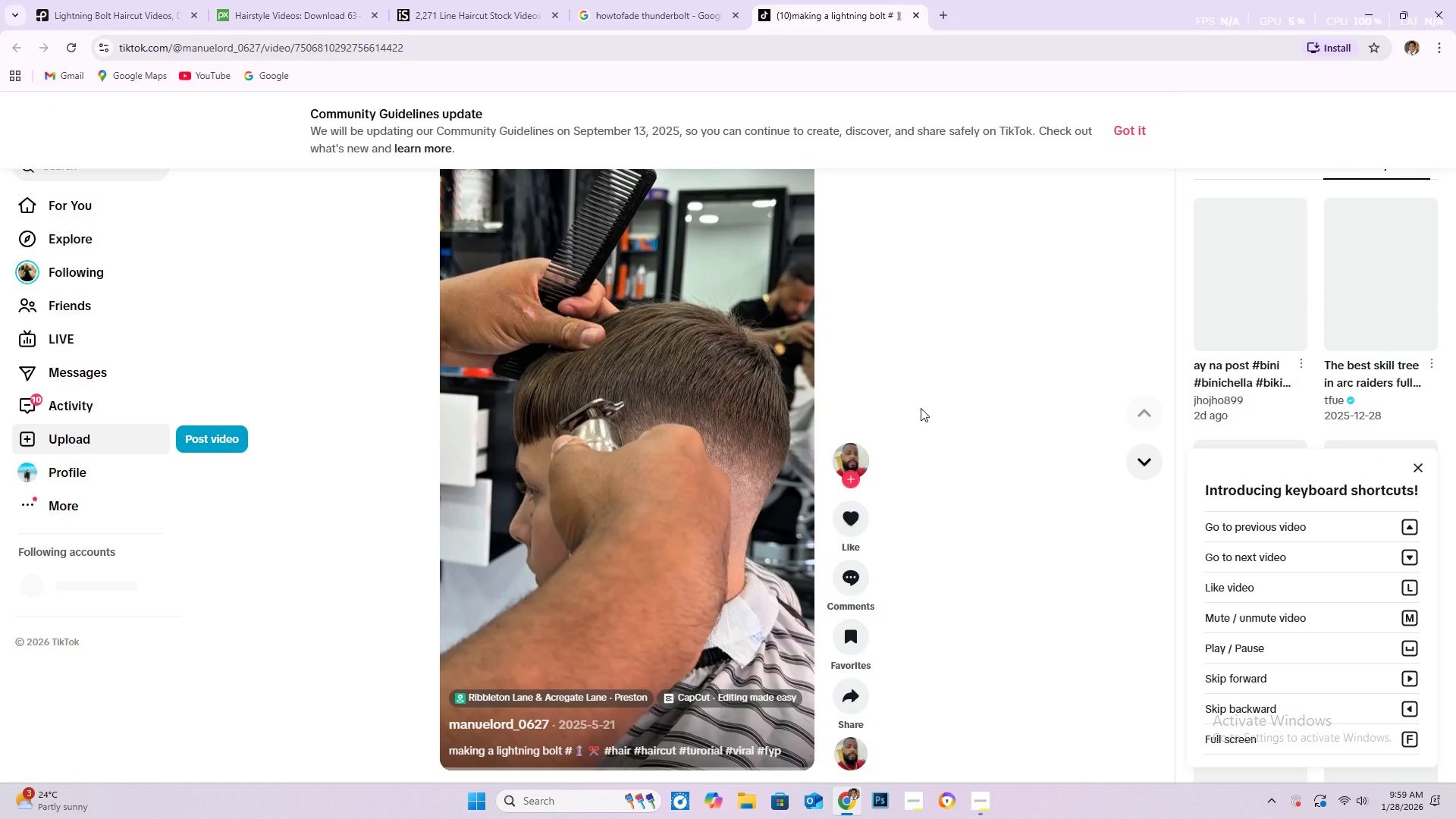 
wait(11.19)
 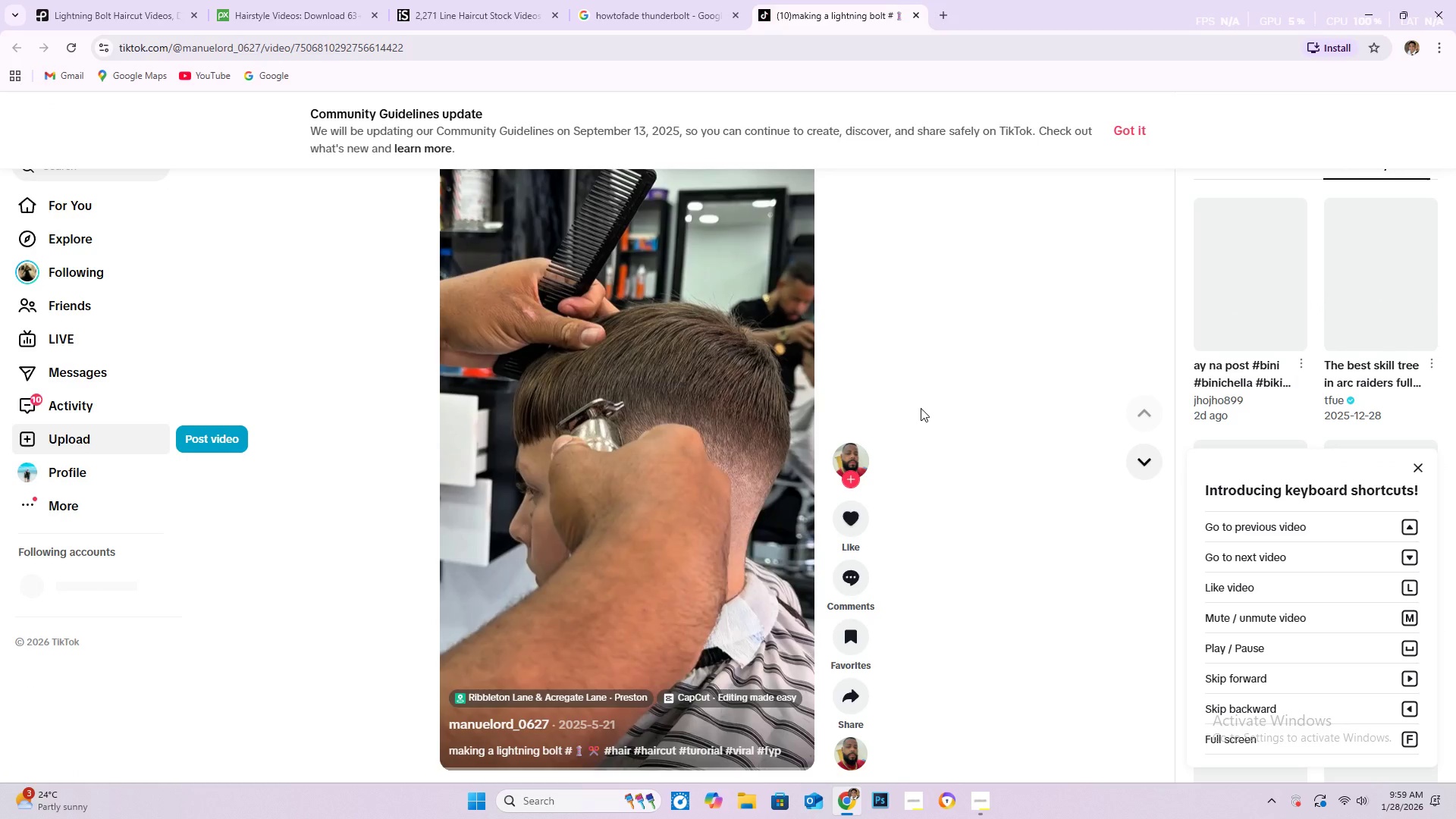 
left_click([986, 798])